 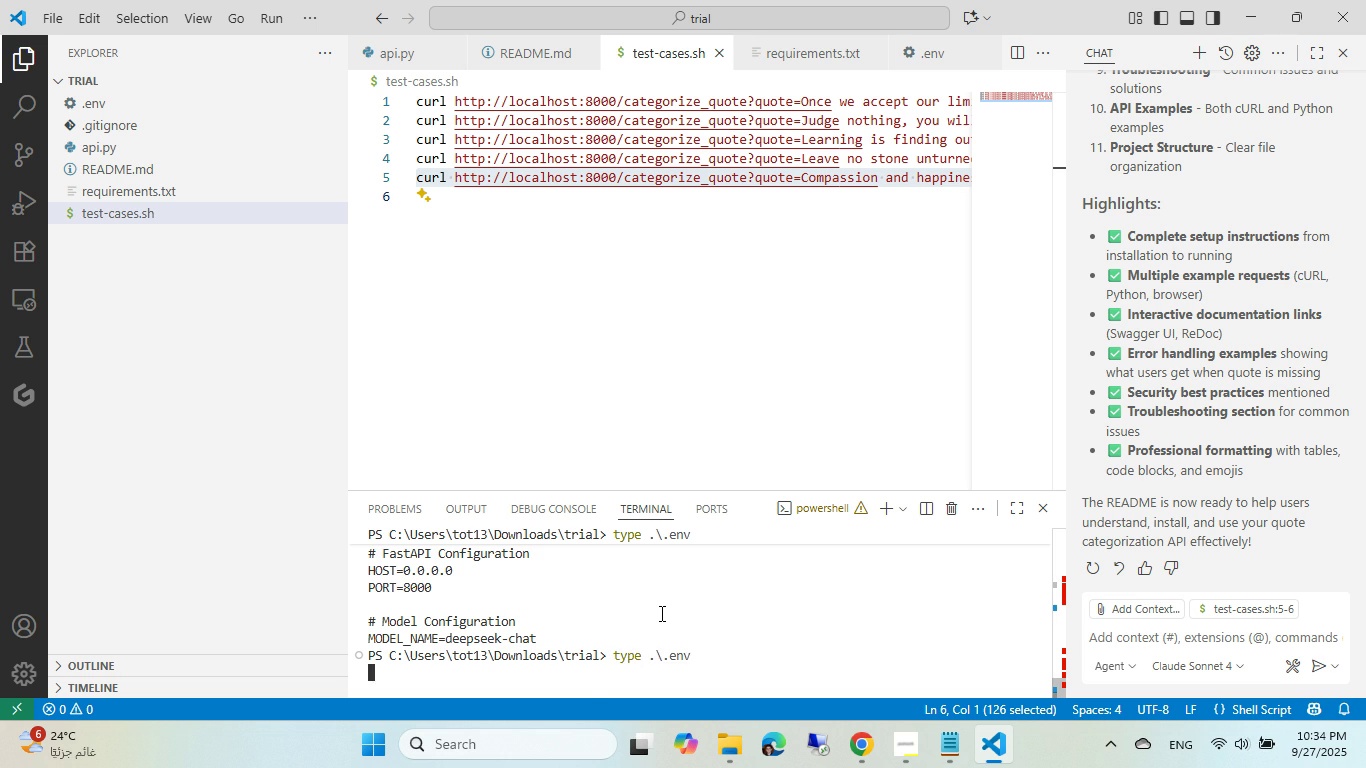 
key(Enter)
 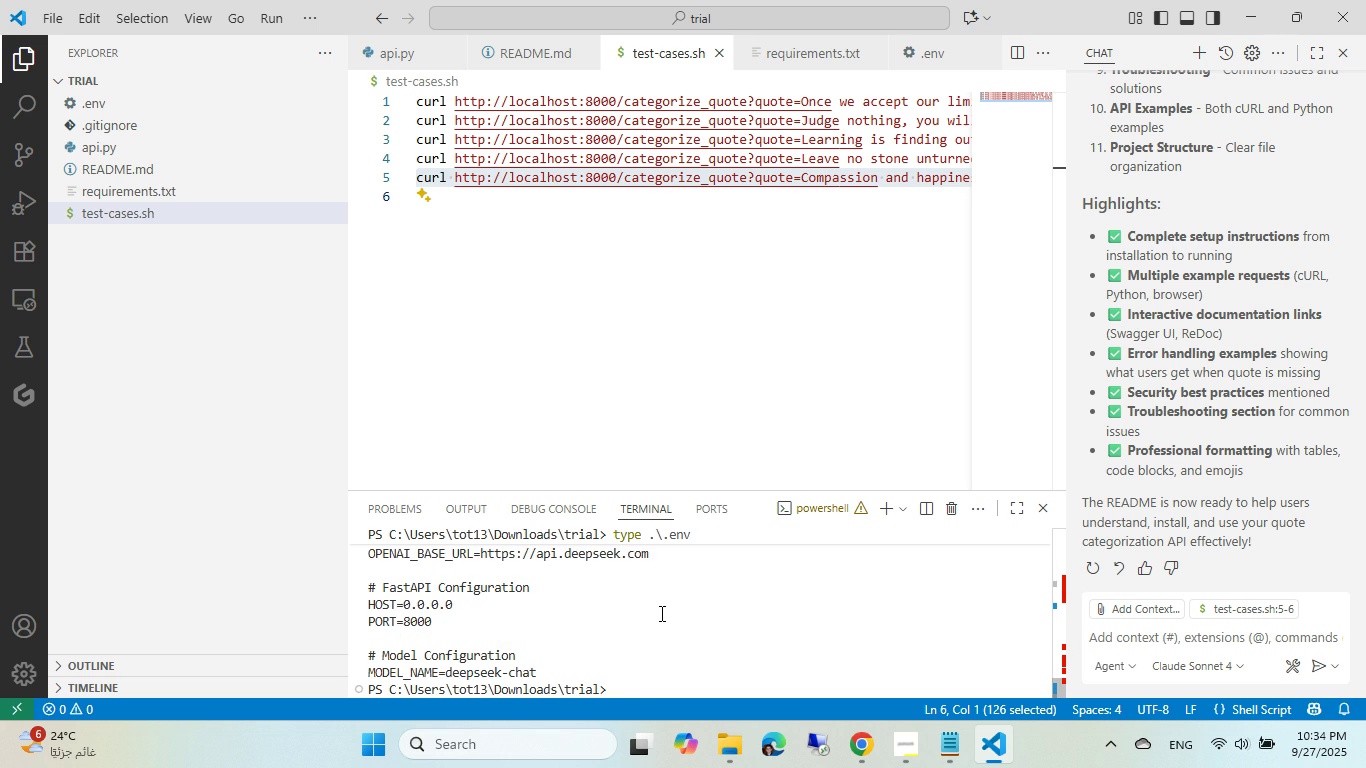 
type(pyth)
key(Tab)
type( ap)
key(Tab)
 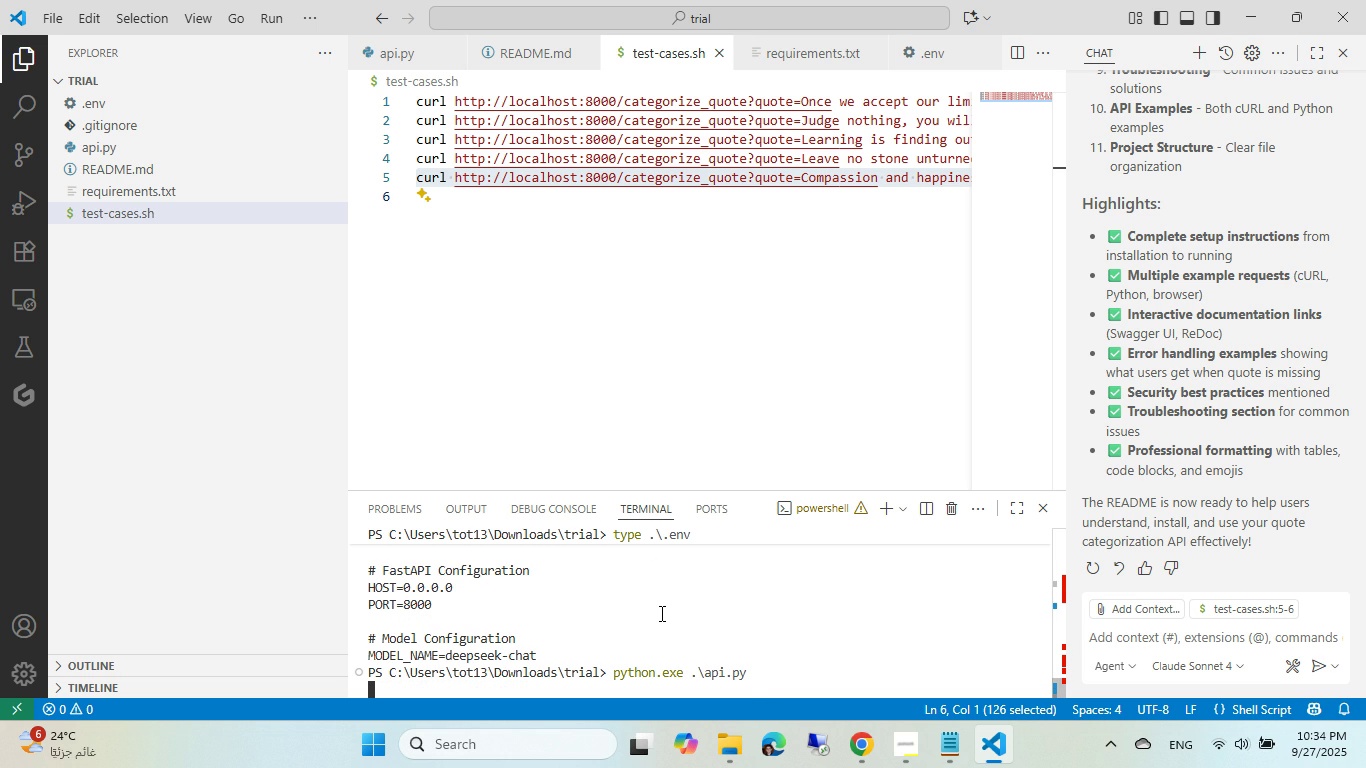 
key(Enter)
 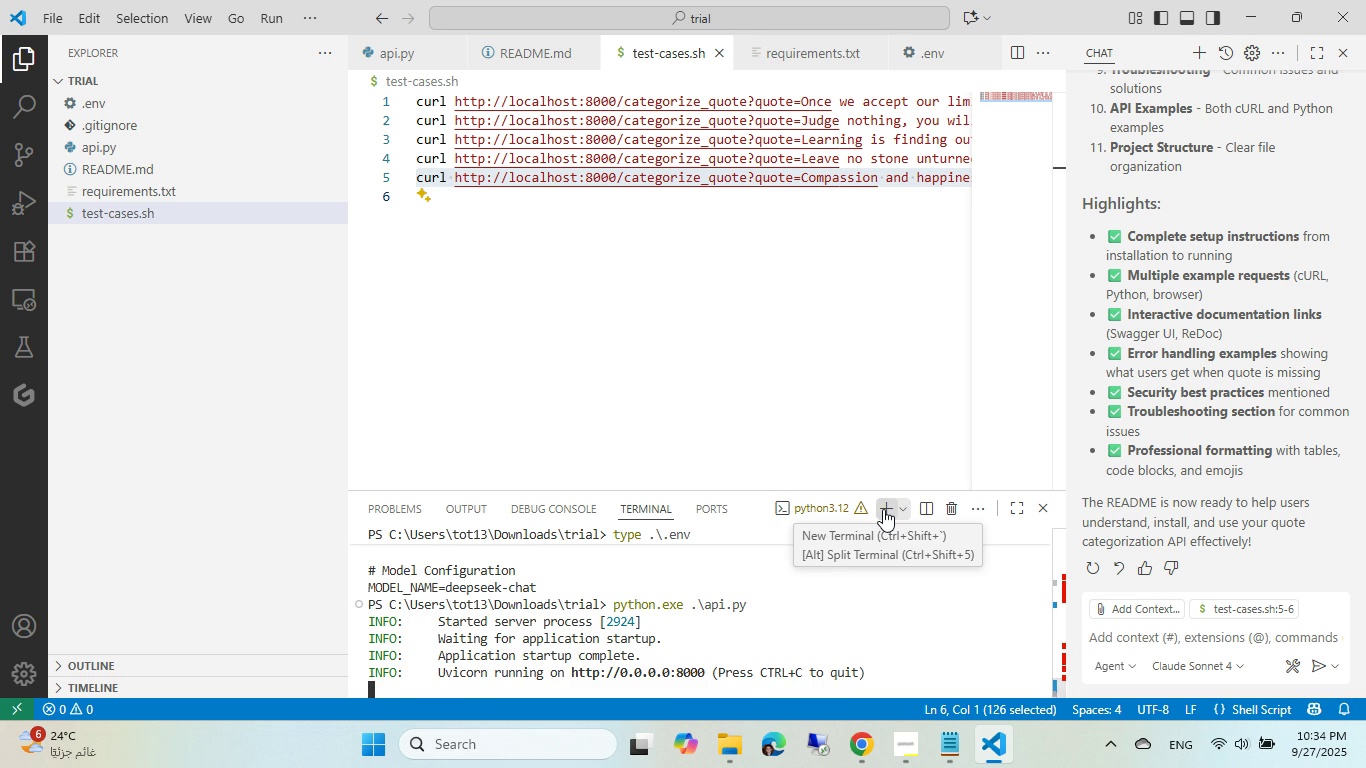 
wait(6.91)
 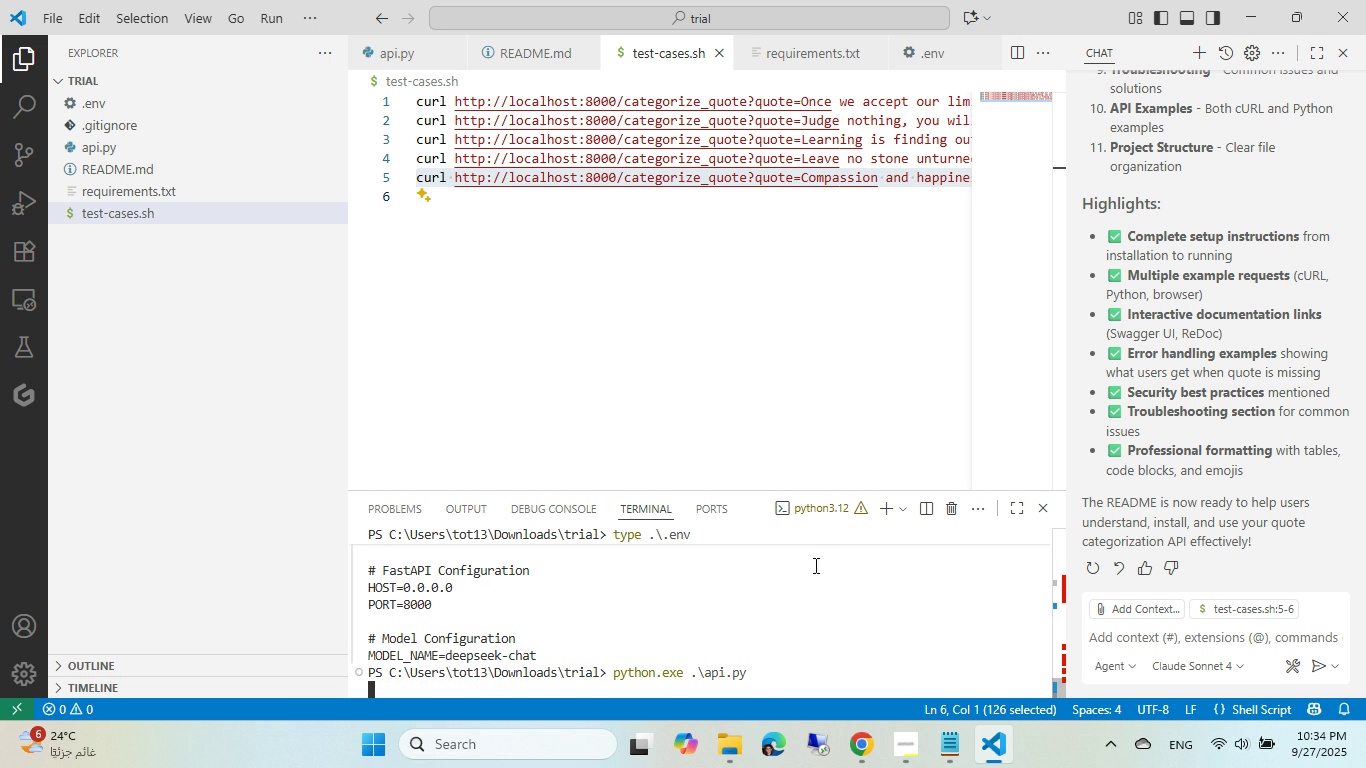 
left_click([883, 509])